 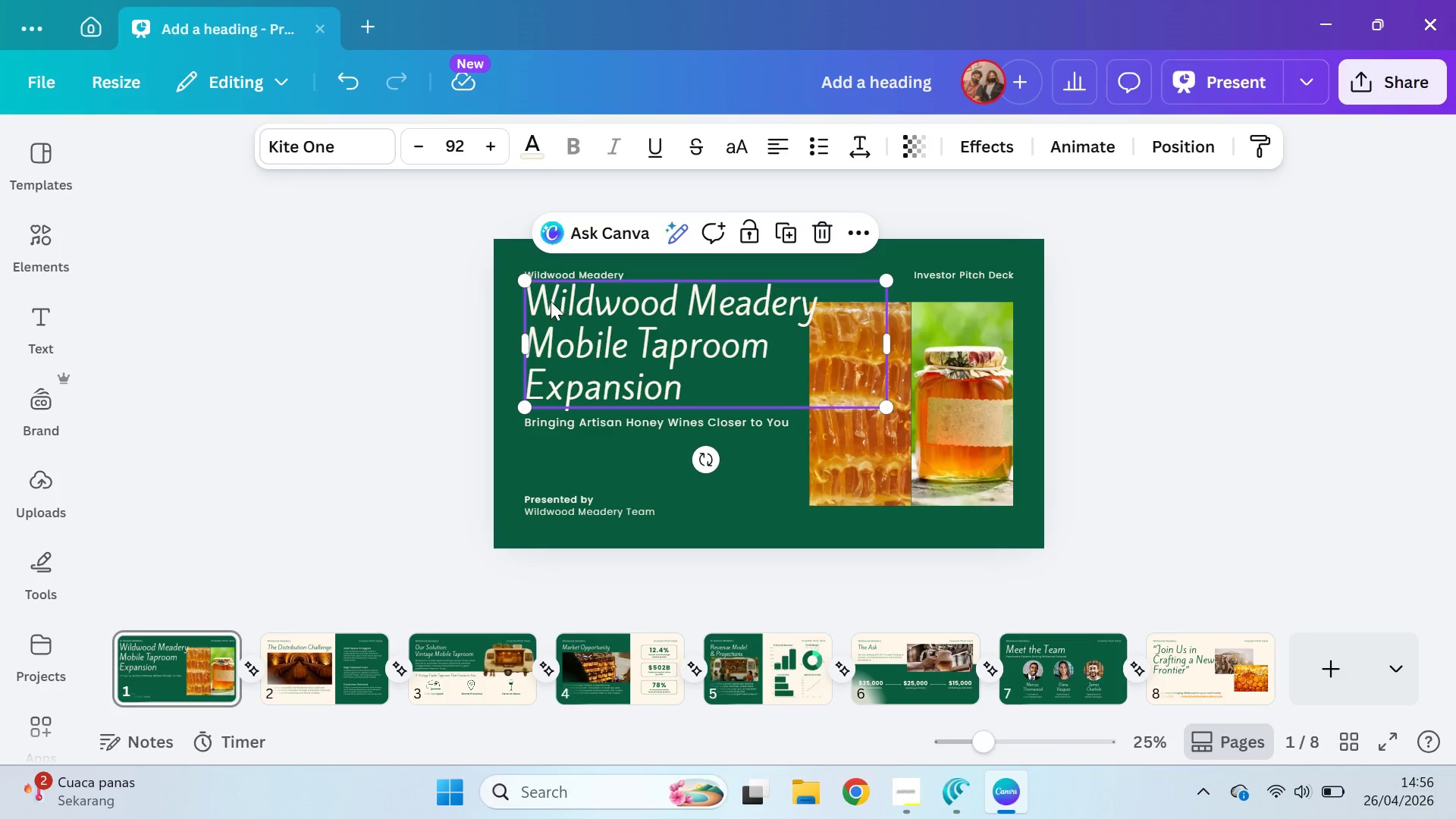 
left_click([906, 93])
 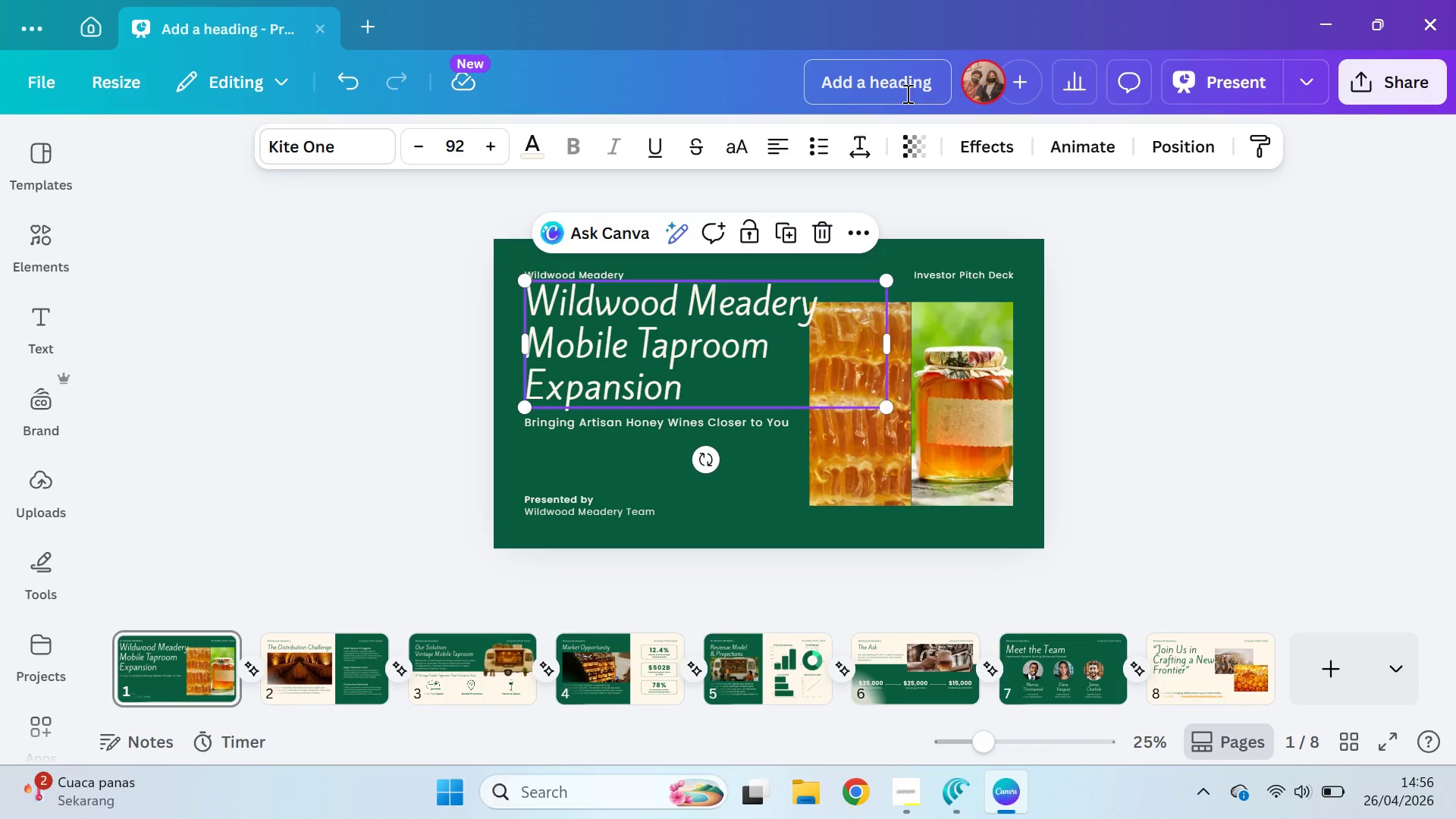 
key(Control+A)
 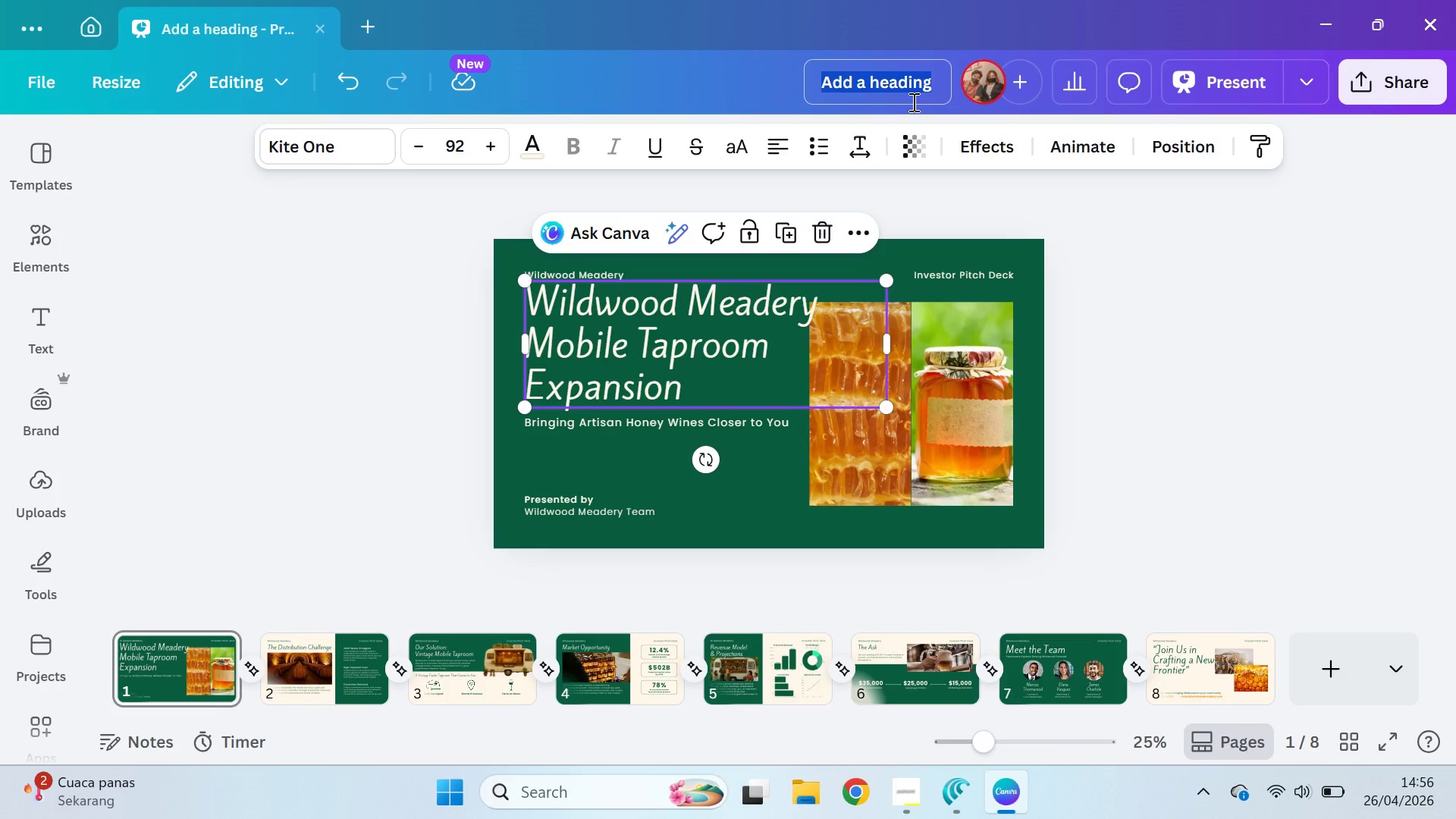 
type(Wild )
key(Backspace)
type(wook)
key(Backspace)
type(d Meadery)
 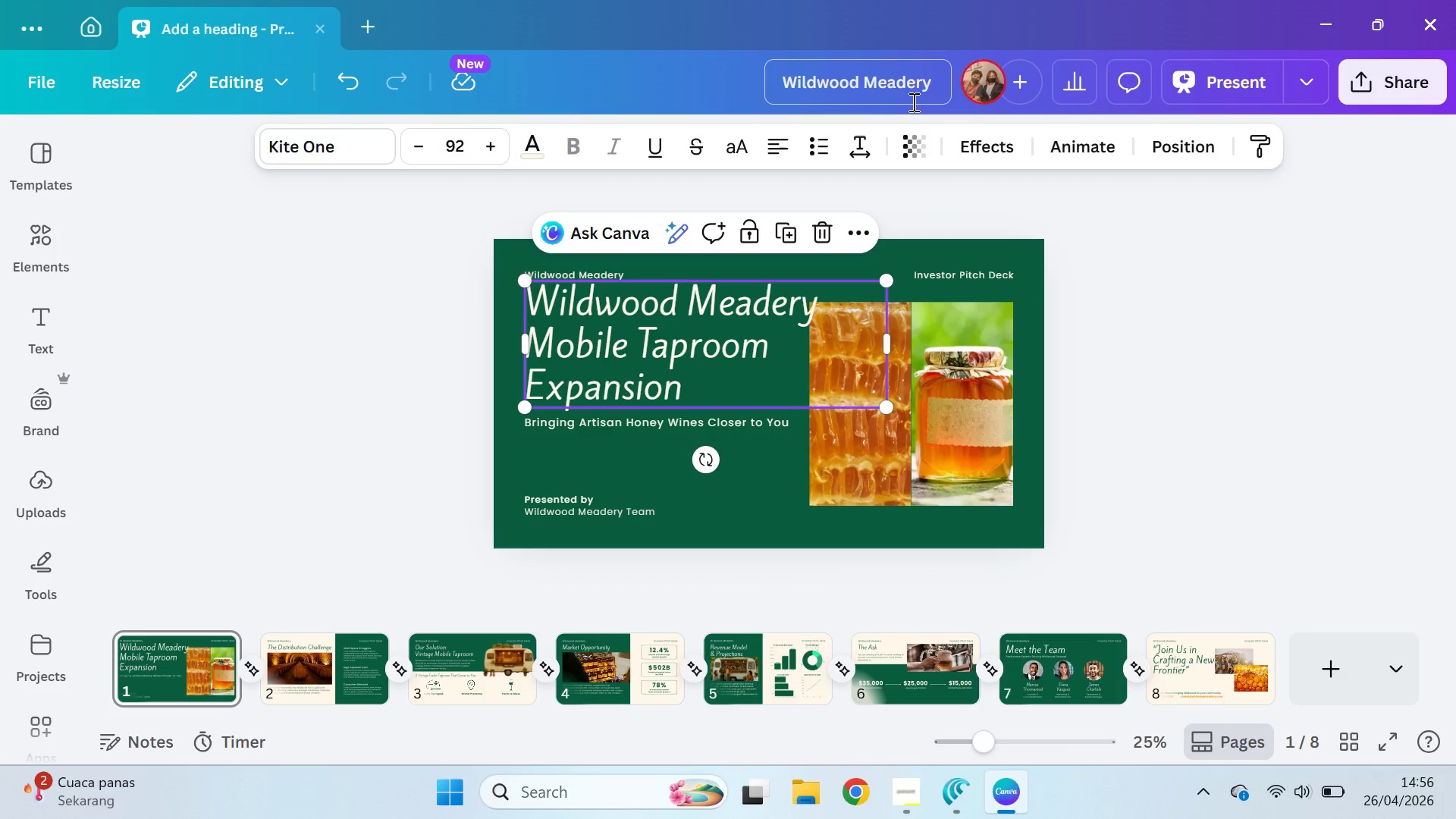 
left_click([1158, 262])
 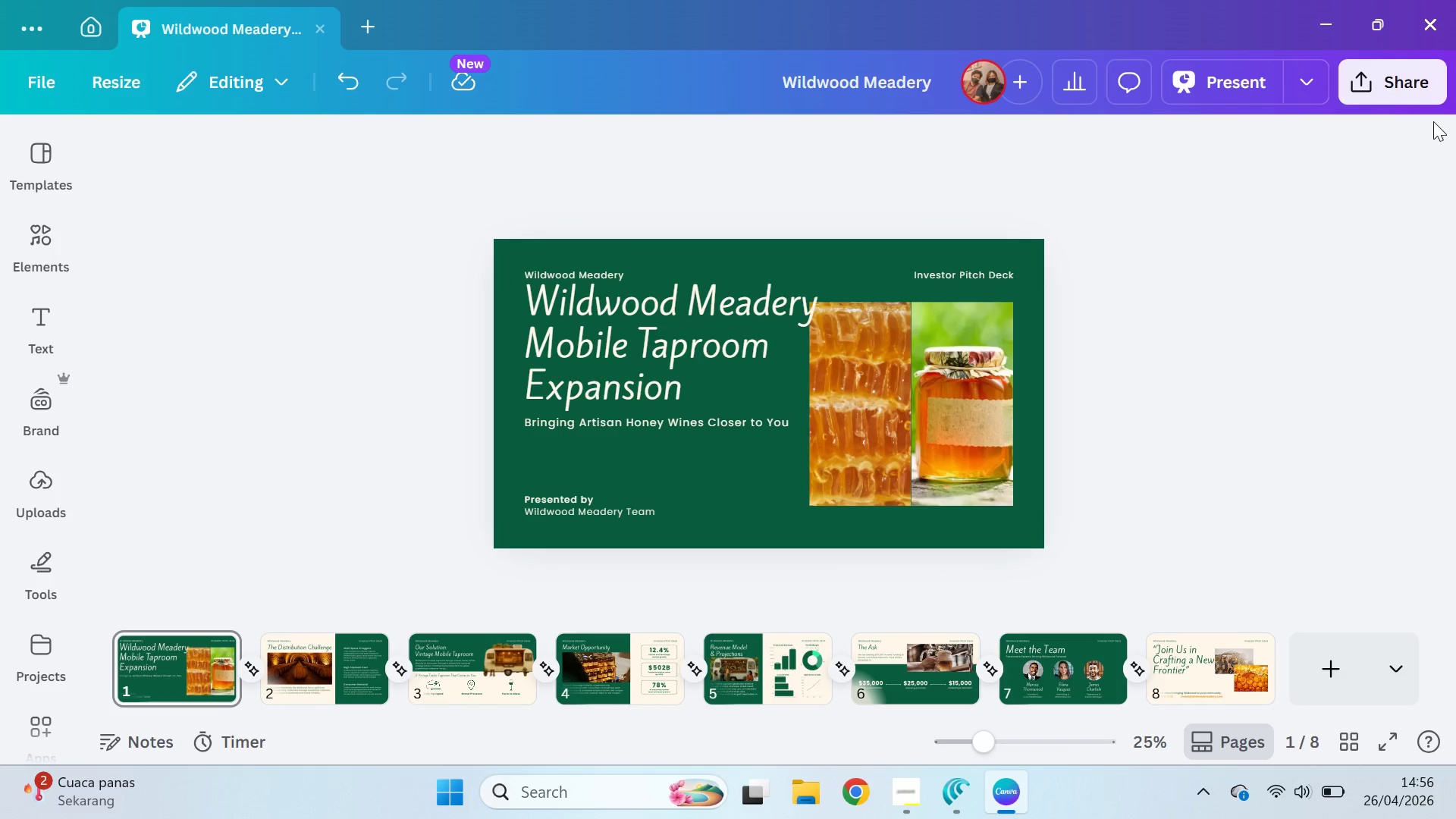 
left_click([1432, 95])
 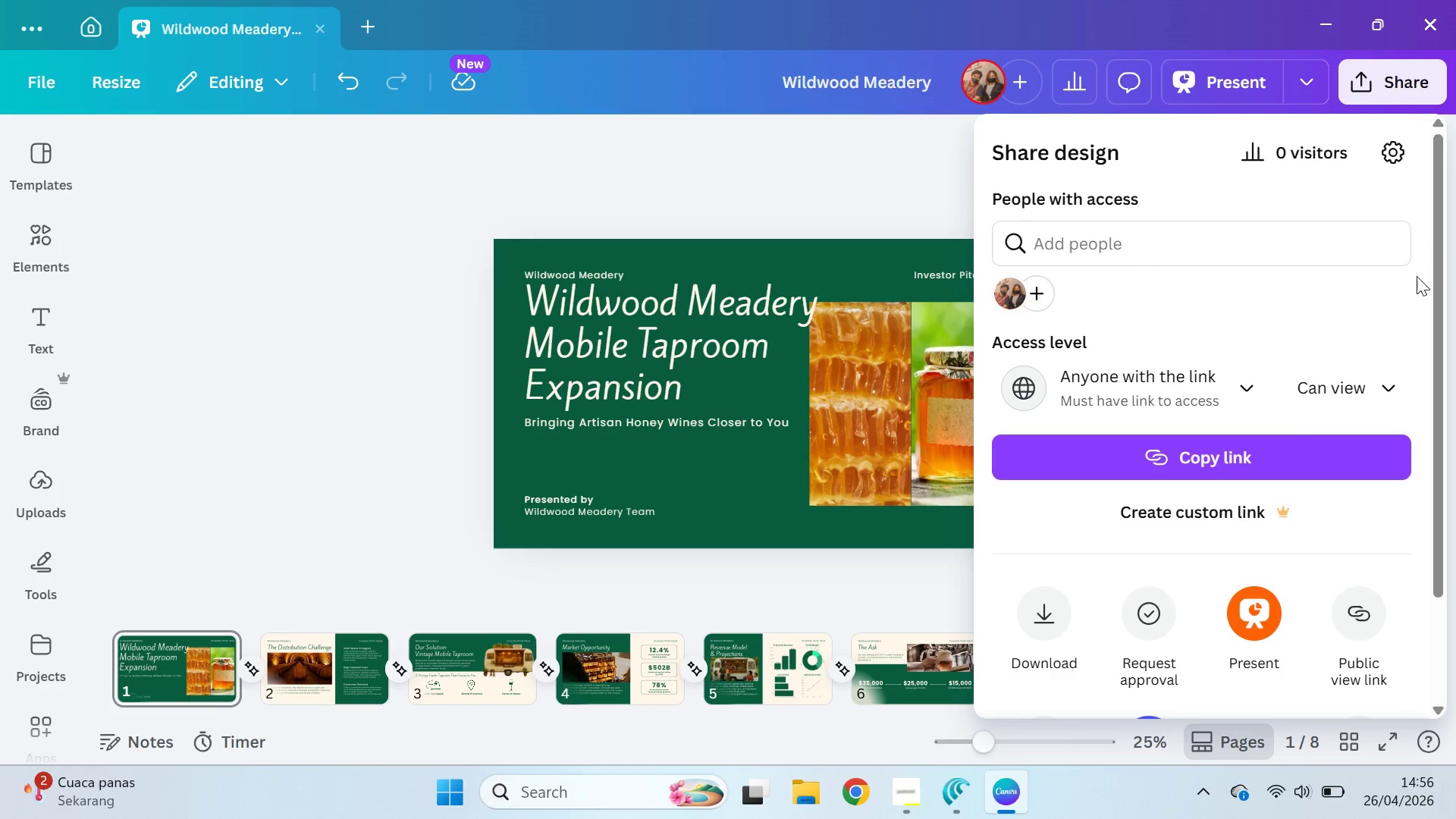 
left_click([1050, 609])
 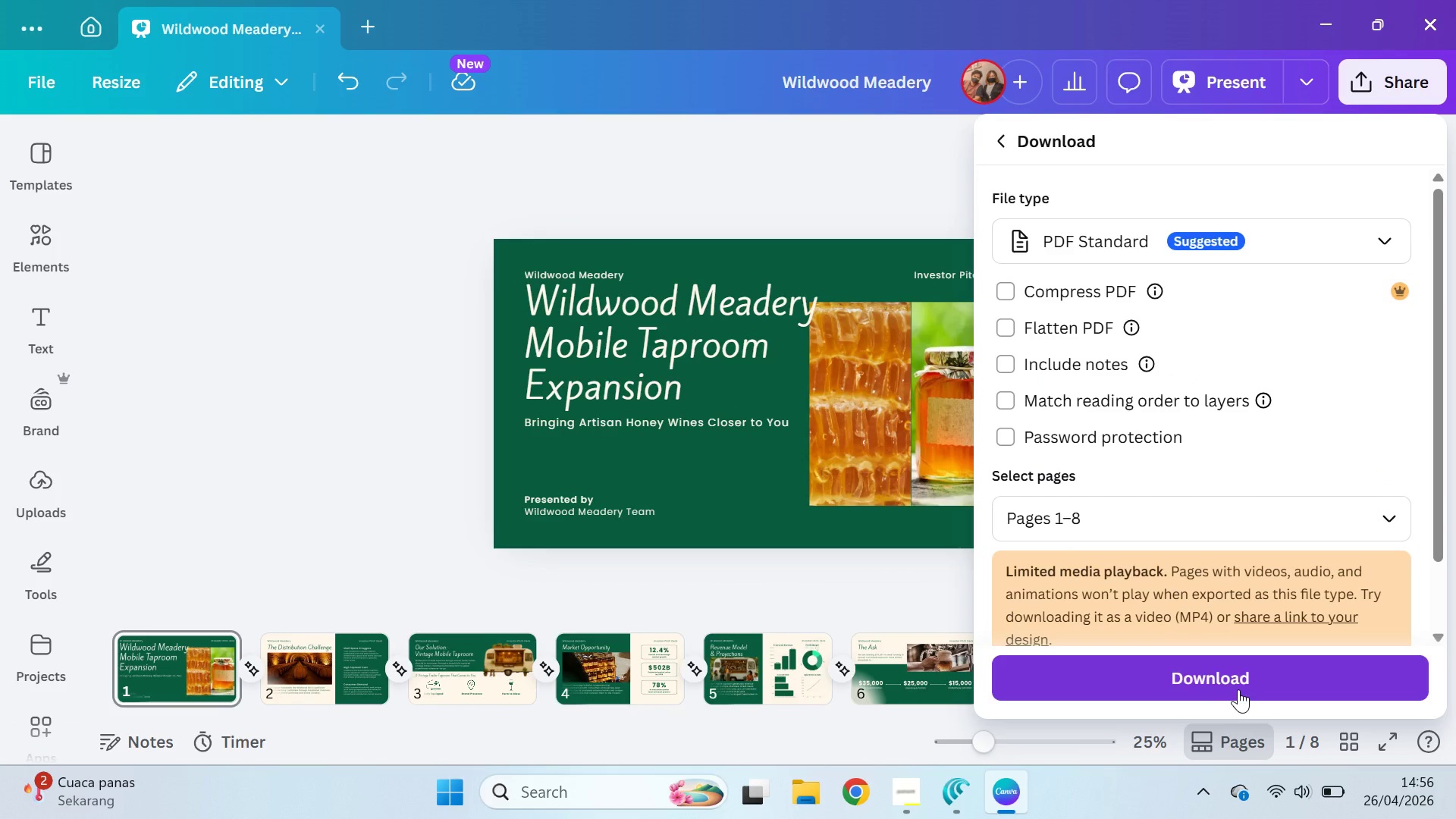 
left_click([1237, 672])
 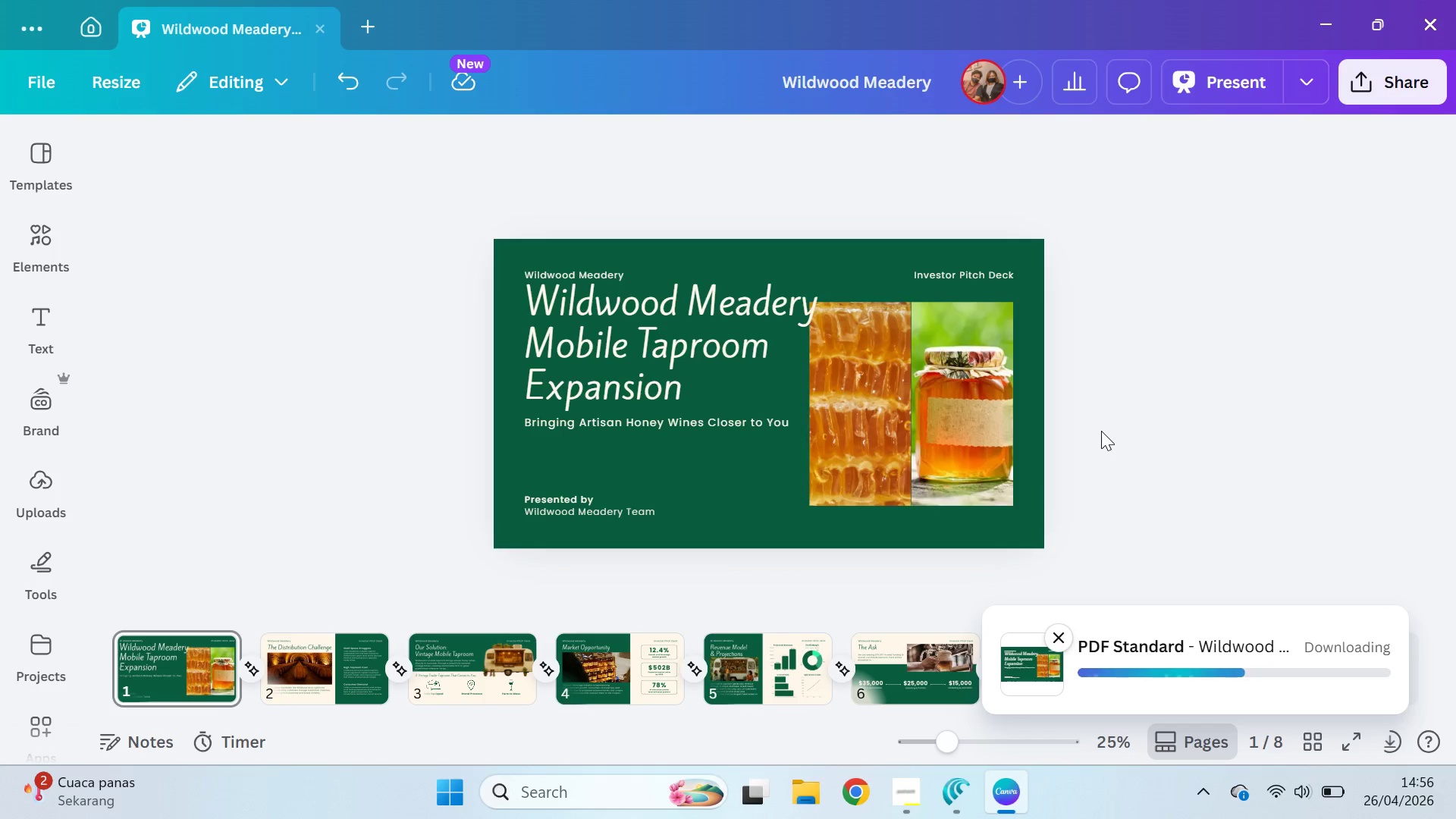 
wait(10.14)
 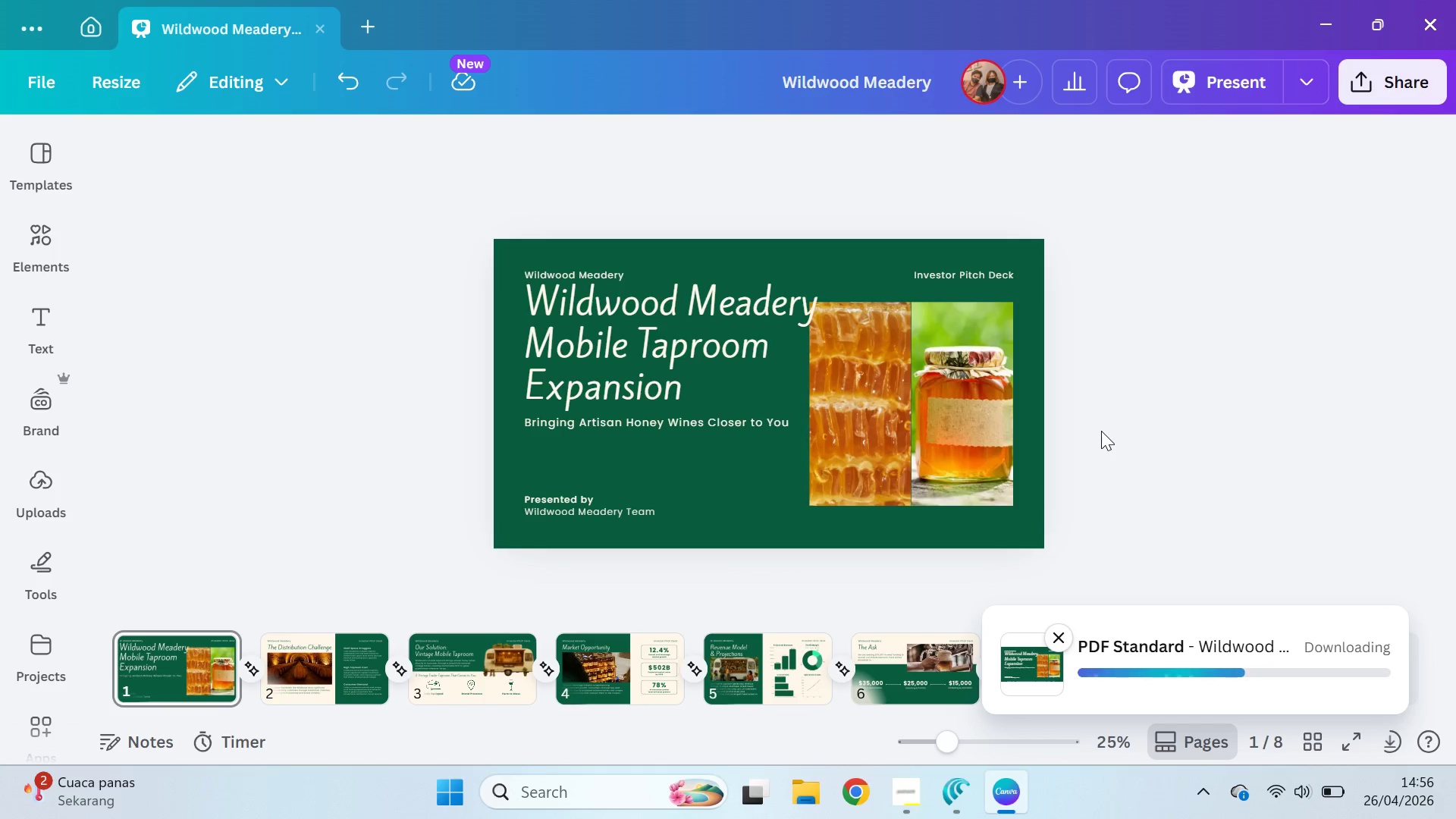 
double_click([182, 298])
 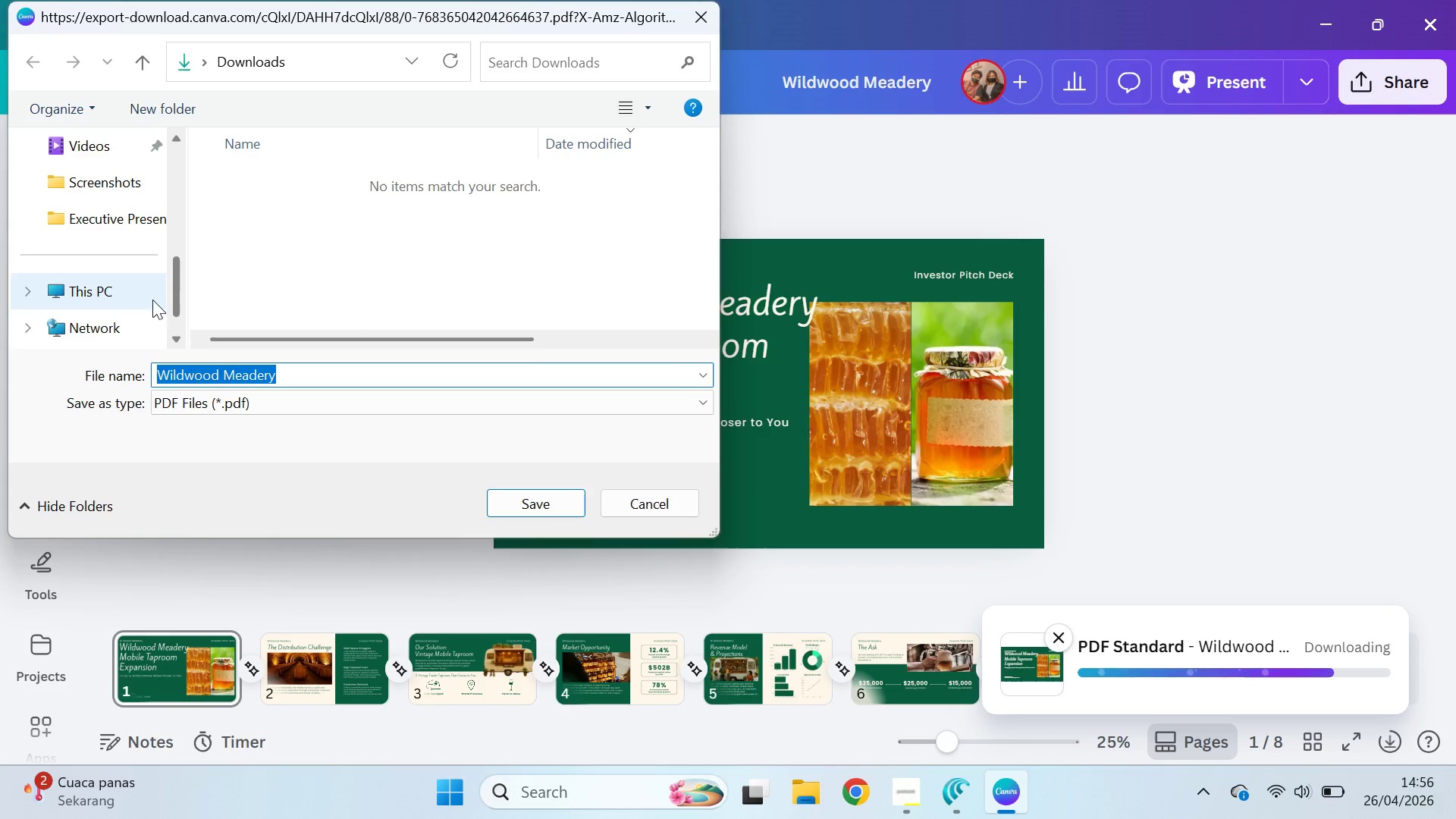 
left_click([146, 290])
 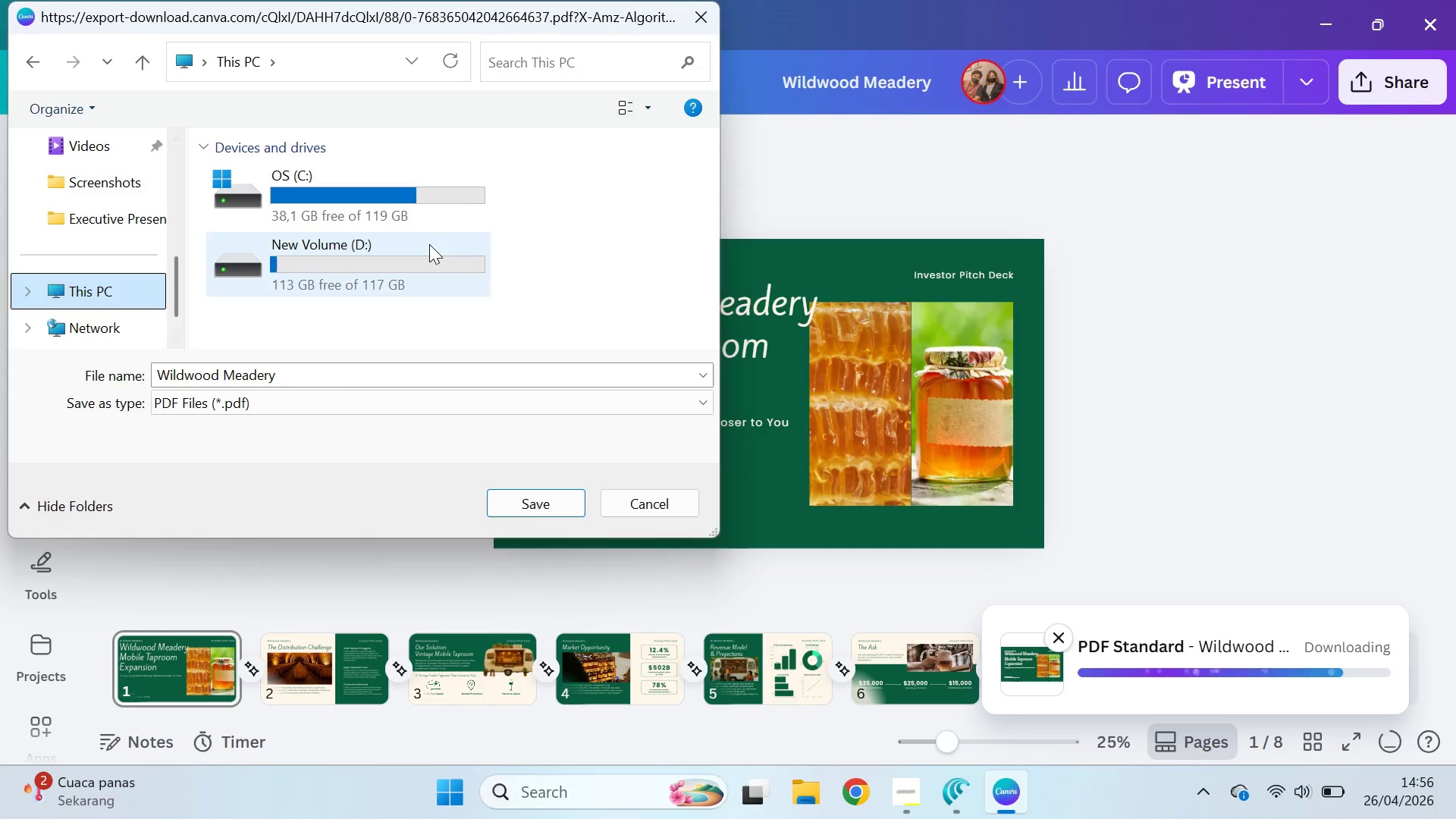 
double_click([429, 244])
 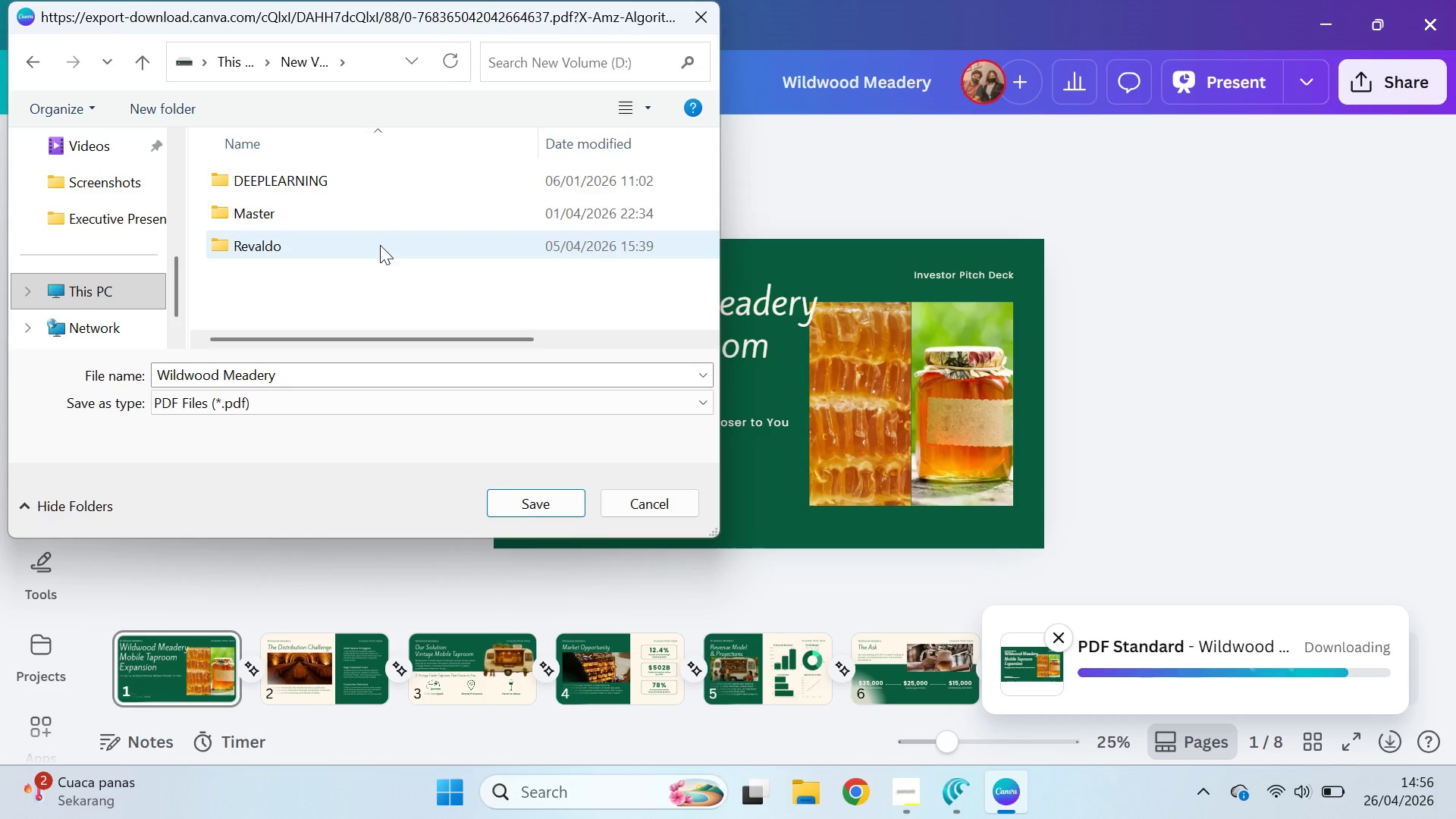 
double_click([380, 245])
 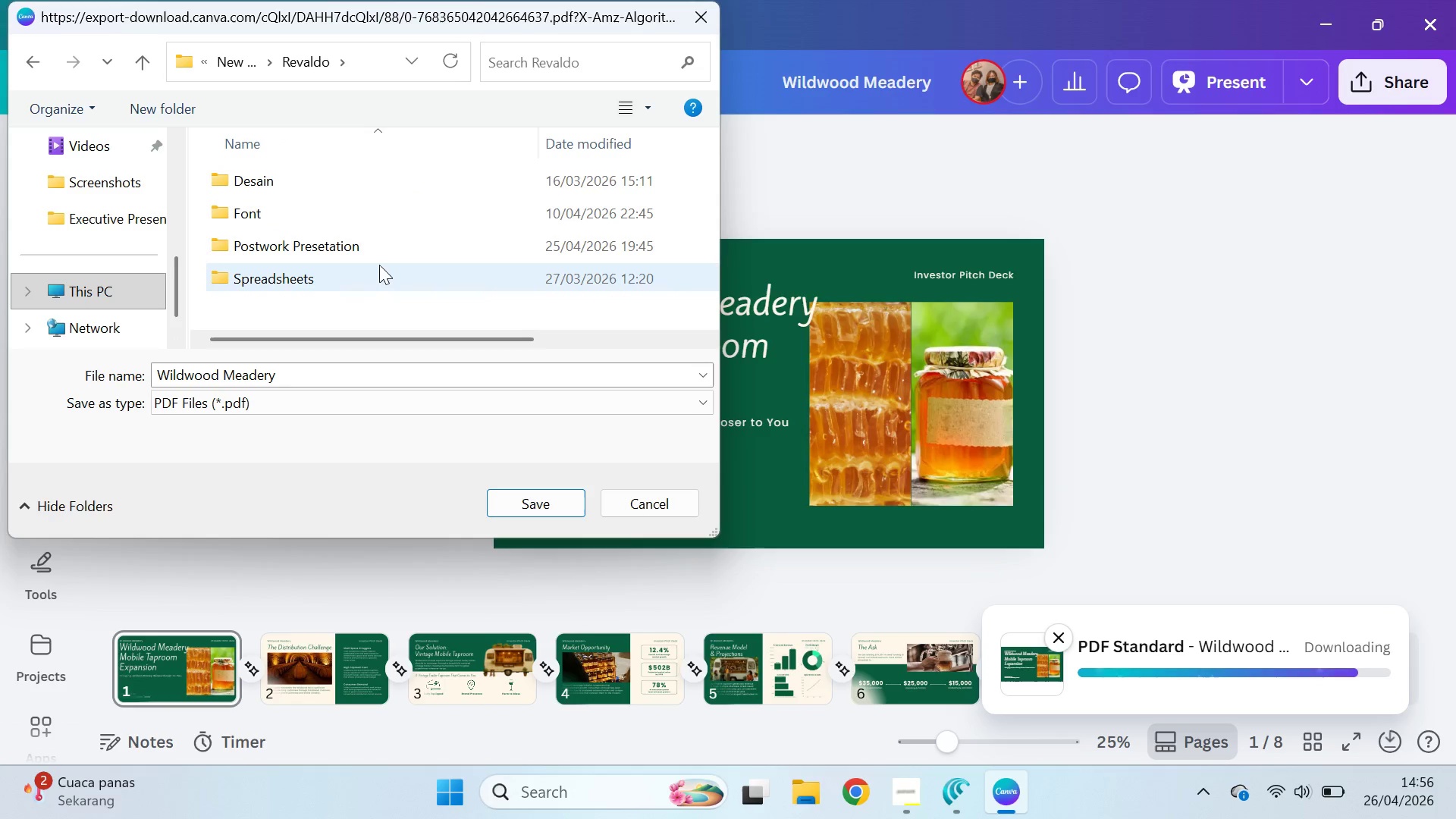 
double_click([383, 251])
 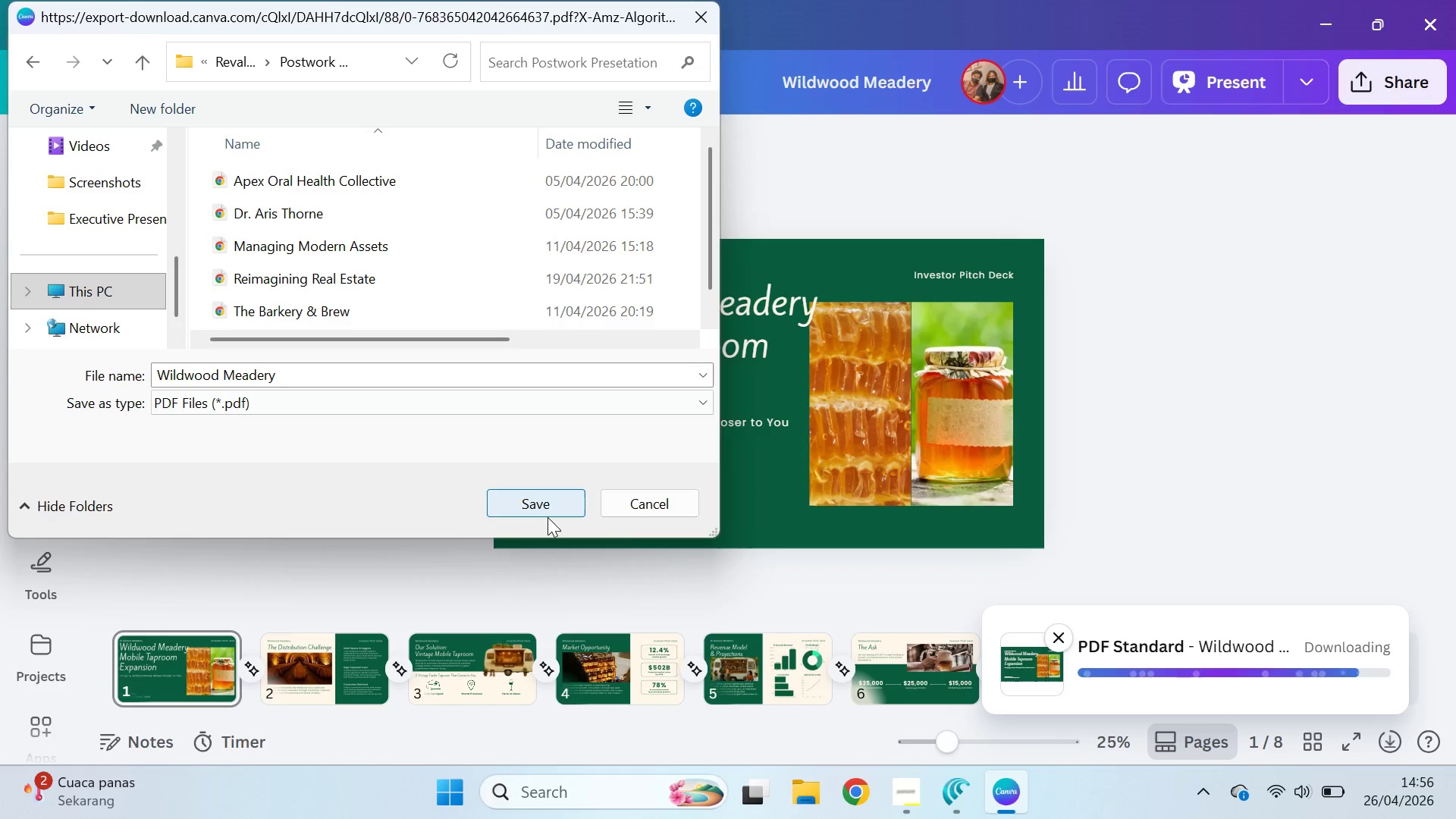 
left_click([544, 507])
 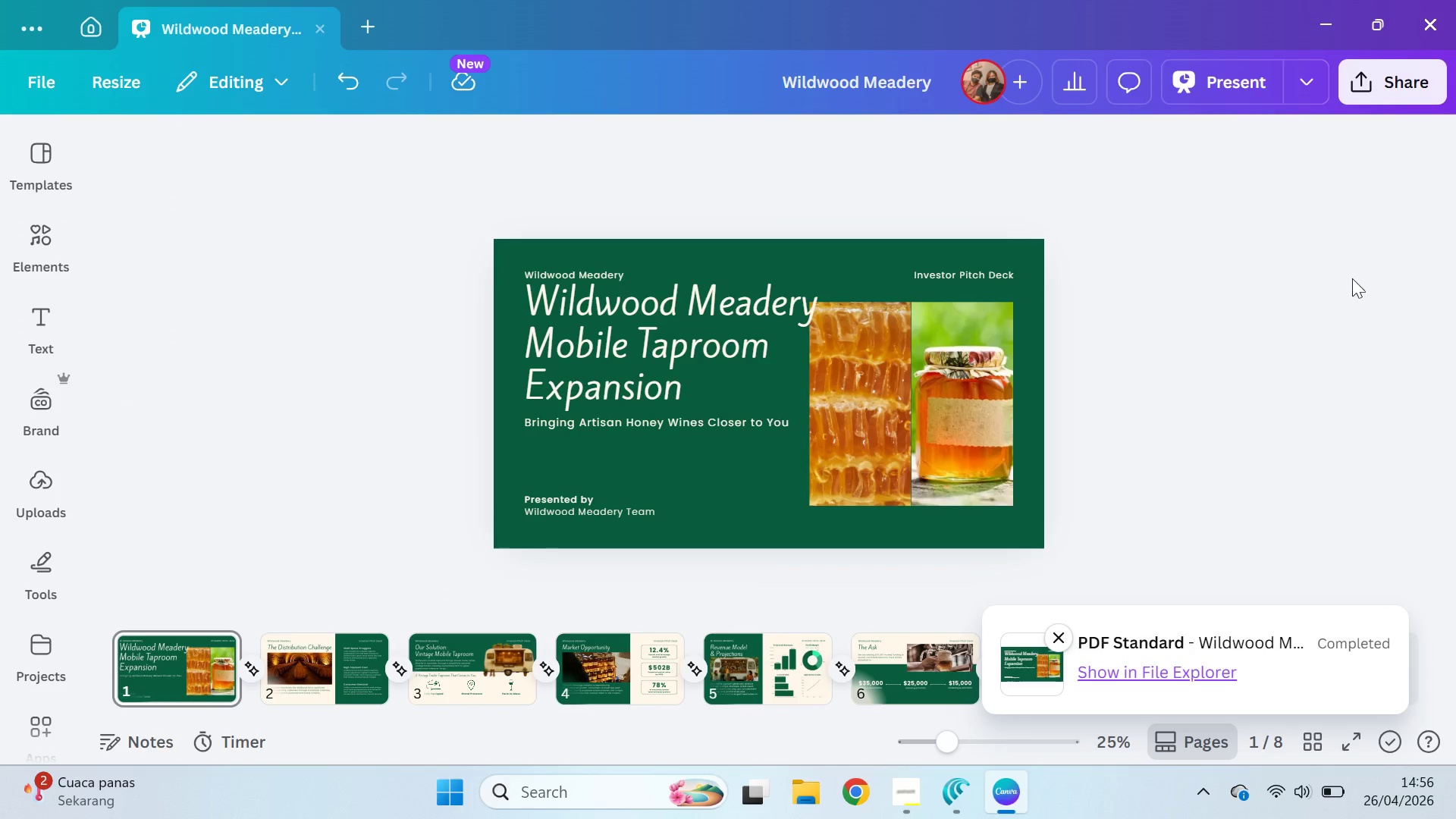 
left_click([1390, 93])
 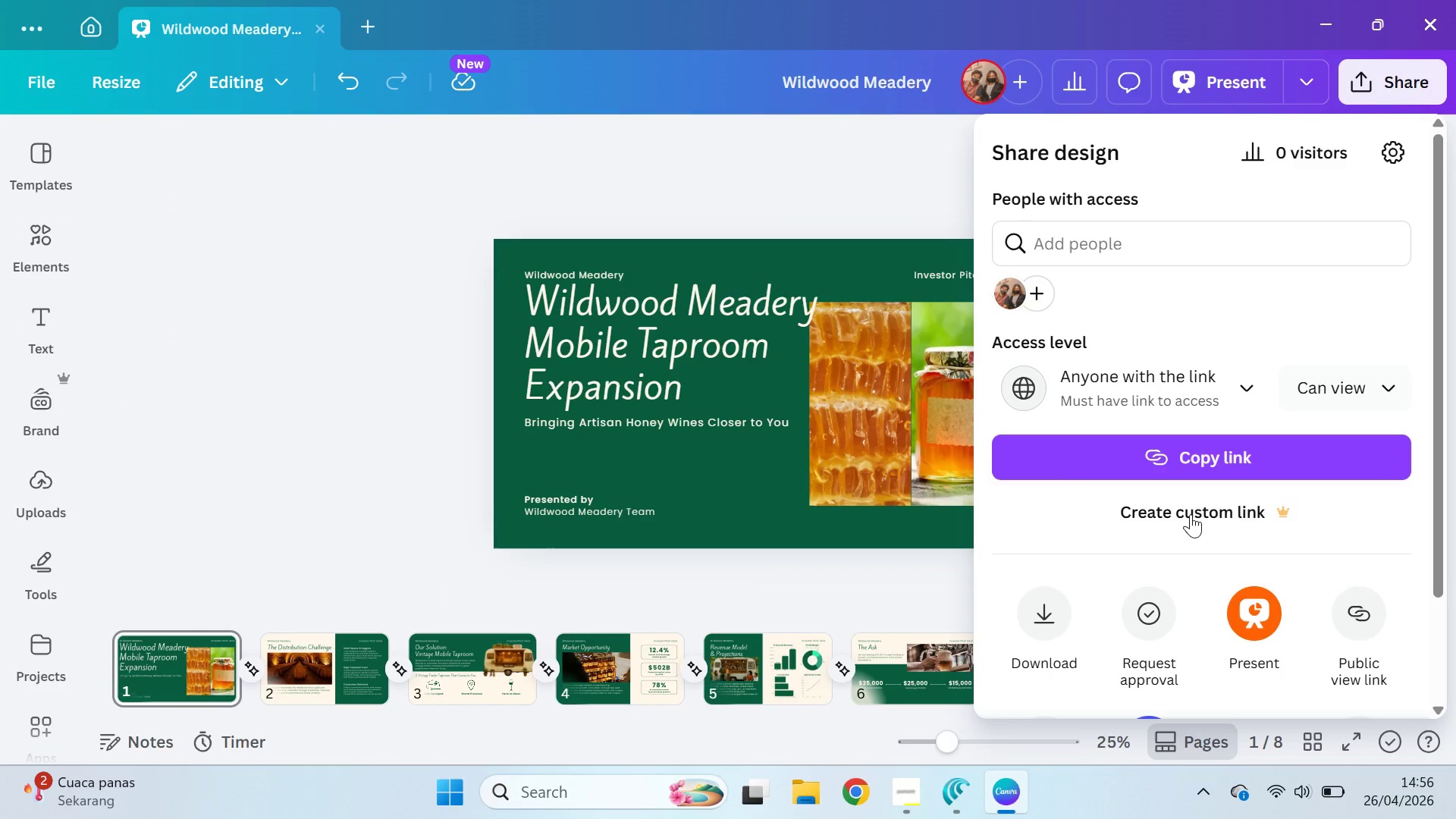 
left_click([1068, 590])
 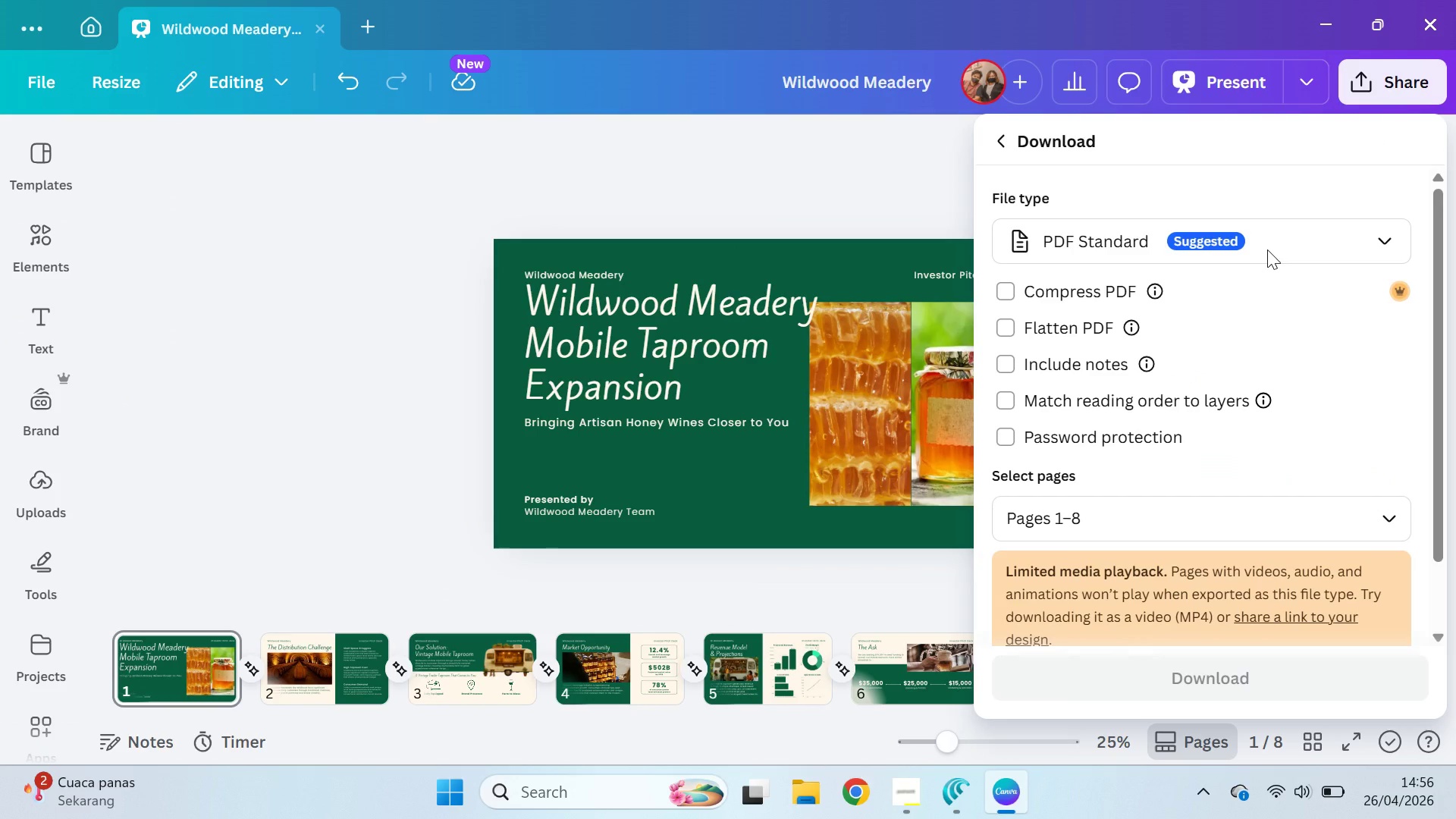 
left_click([1278, 235])
 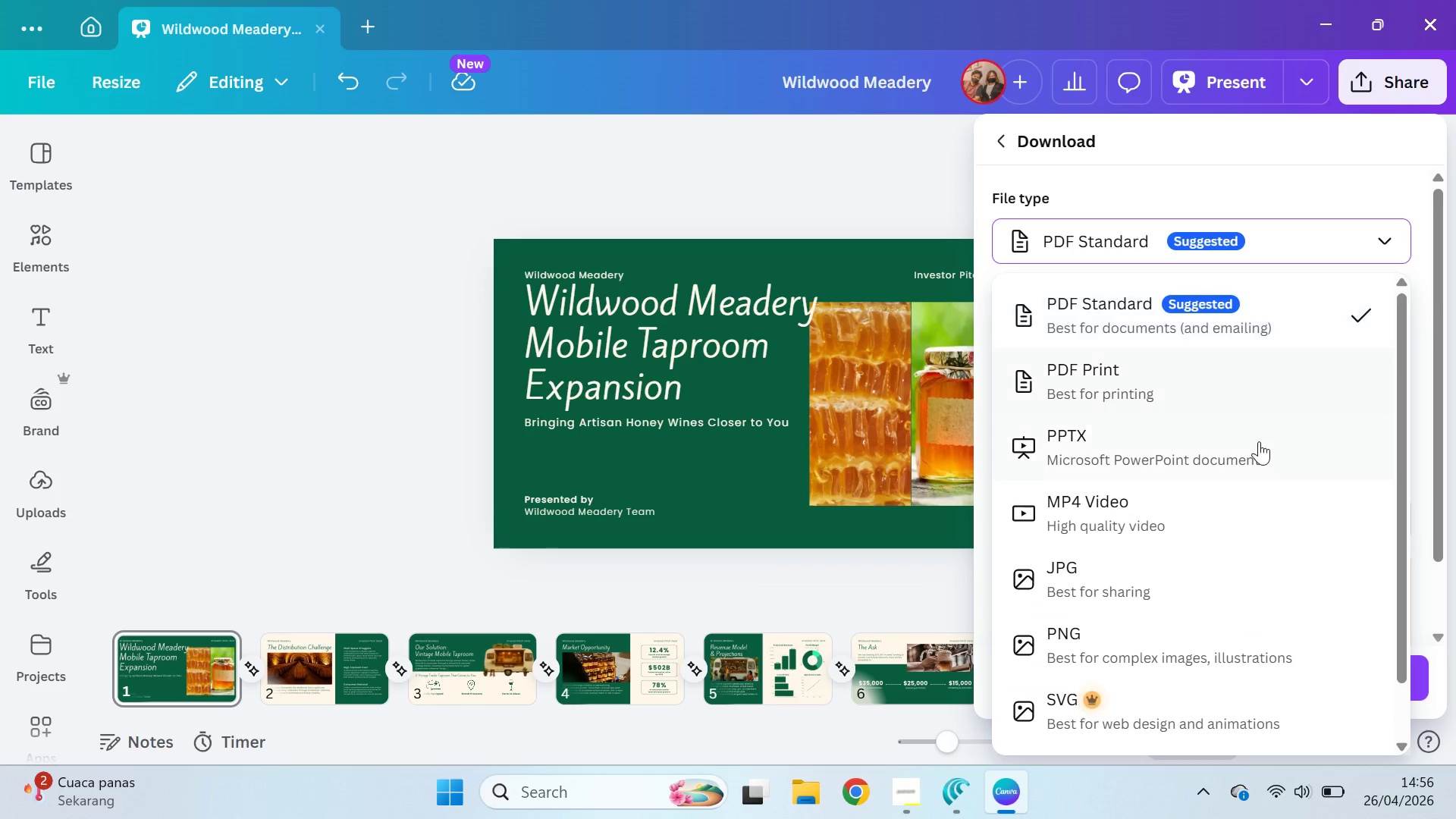 
left_click([1259, 441])
 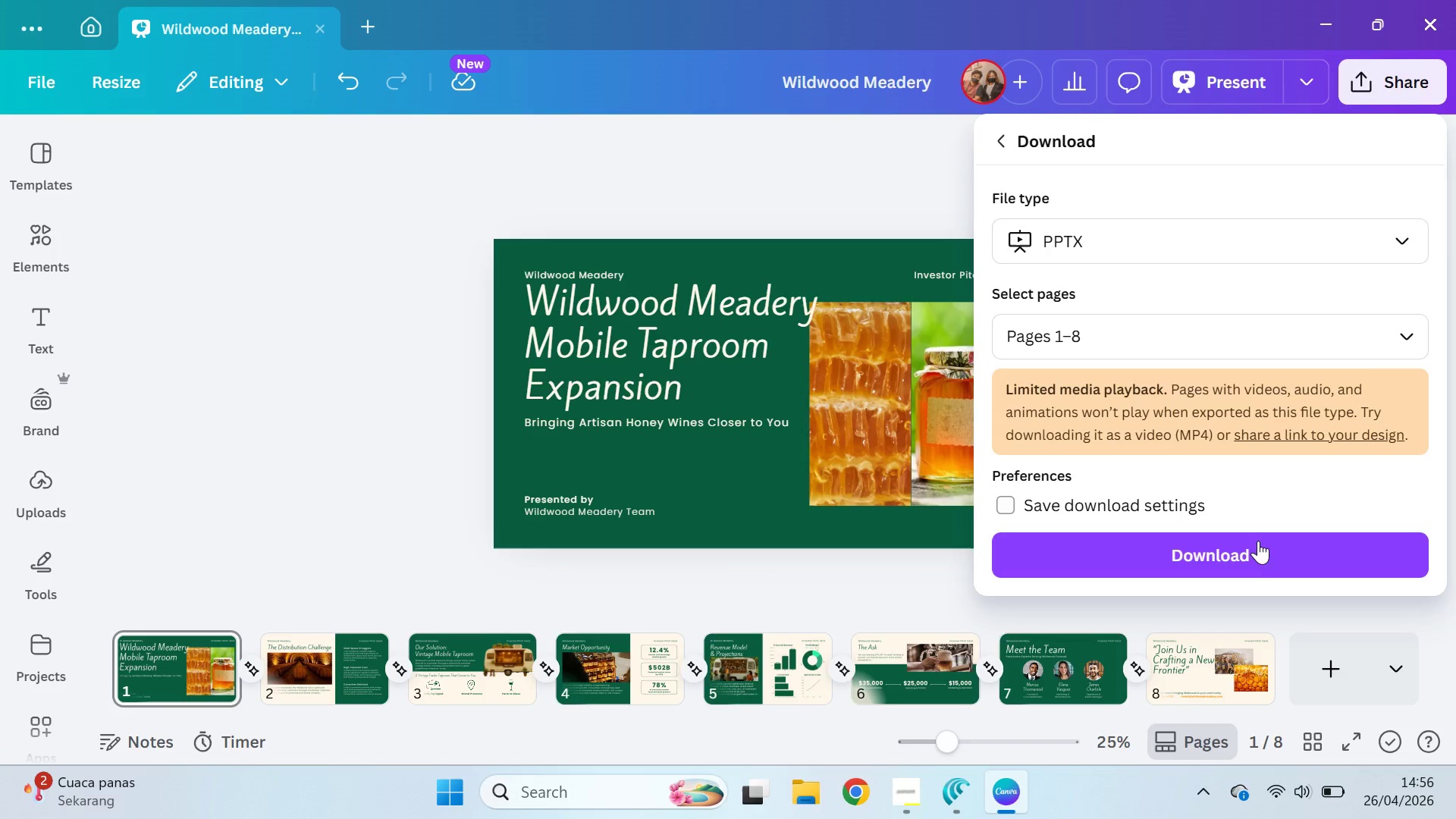 
left_click([1260, 550])
 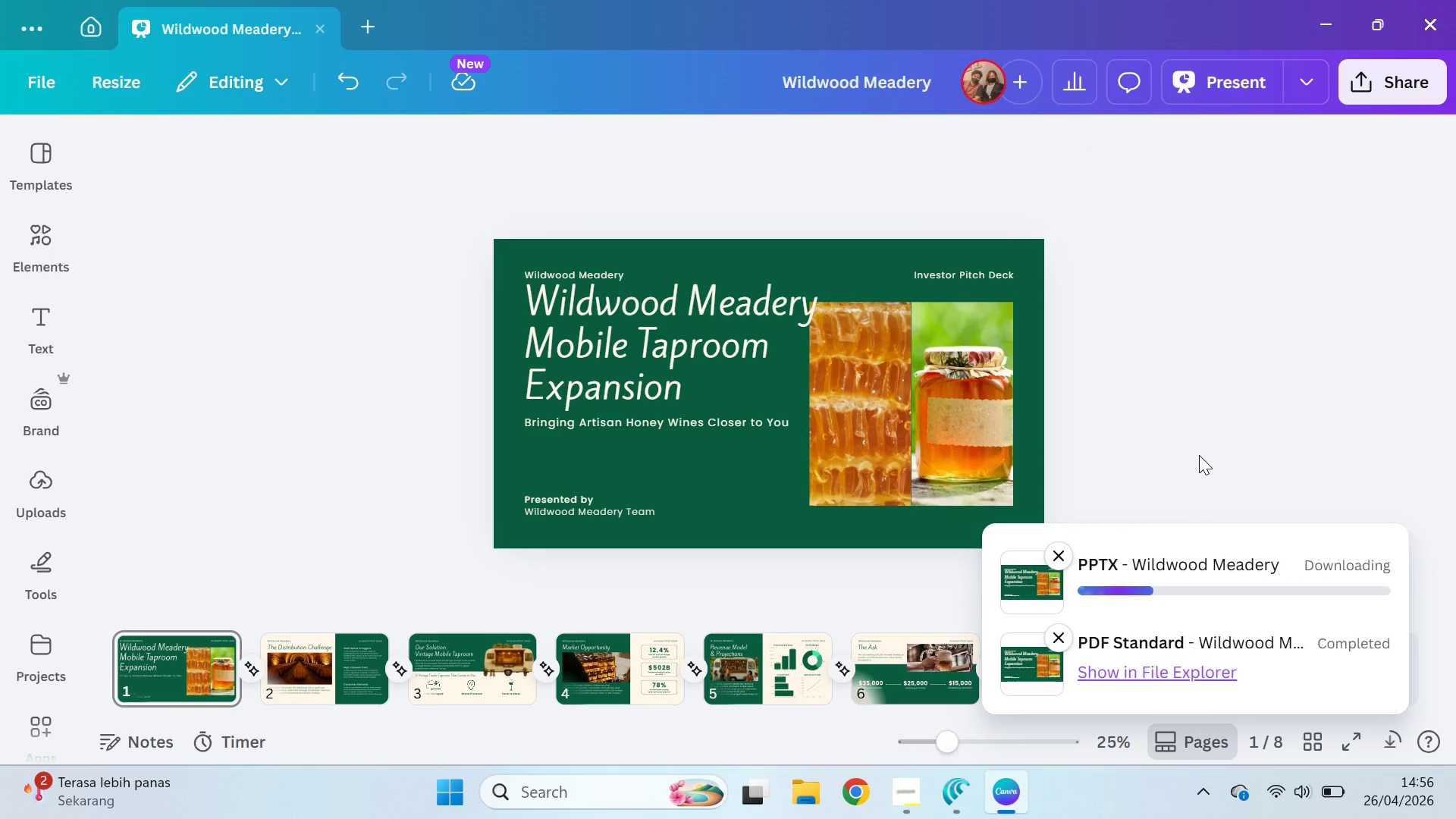 
wait(8.2)
 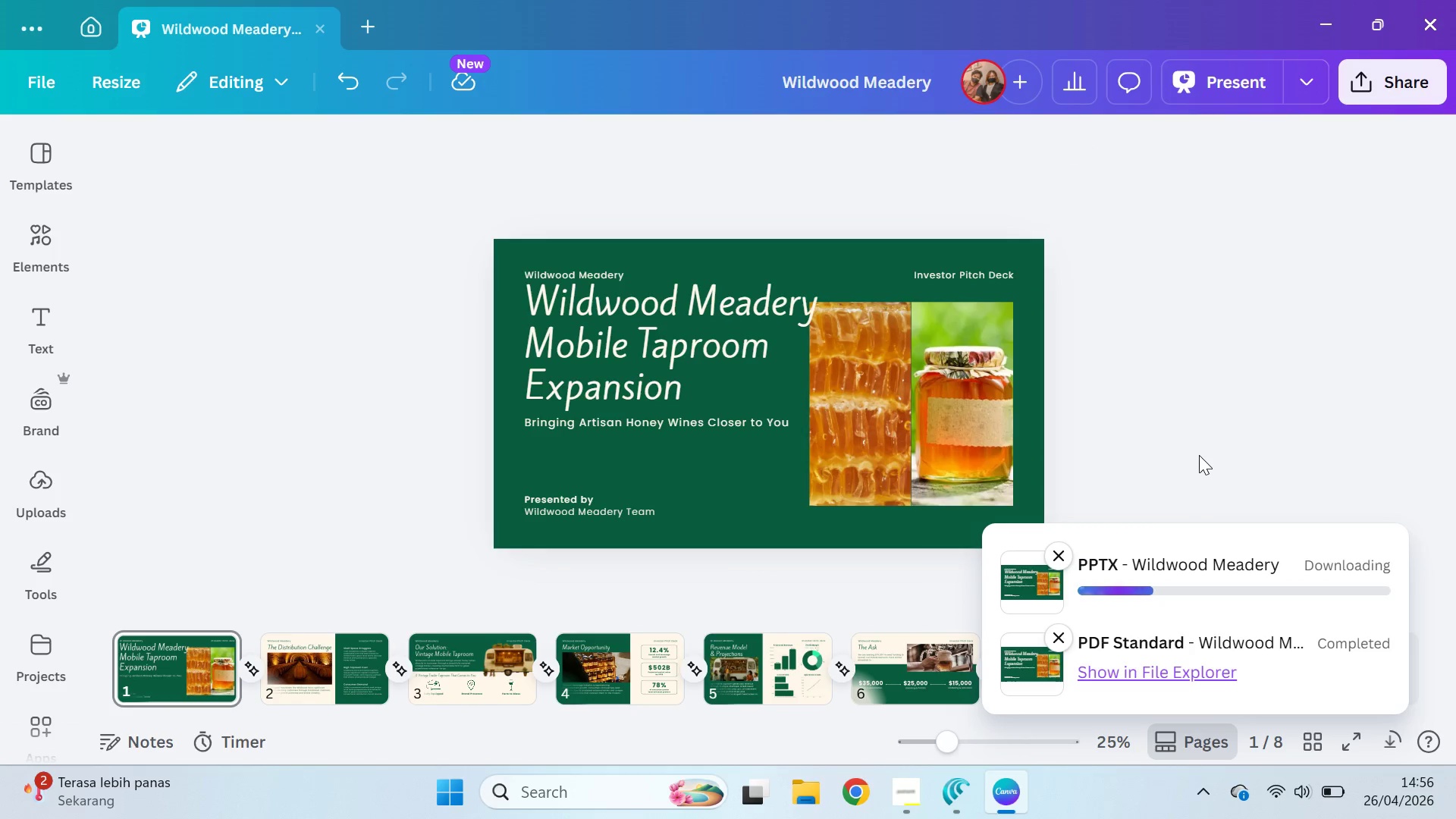 
left_click([541, 500])
 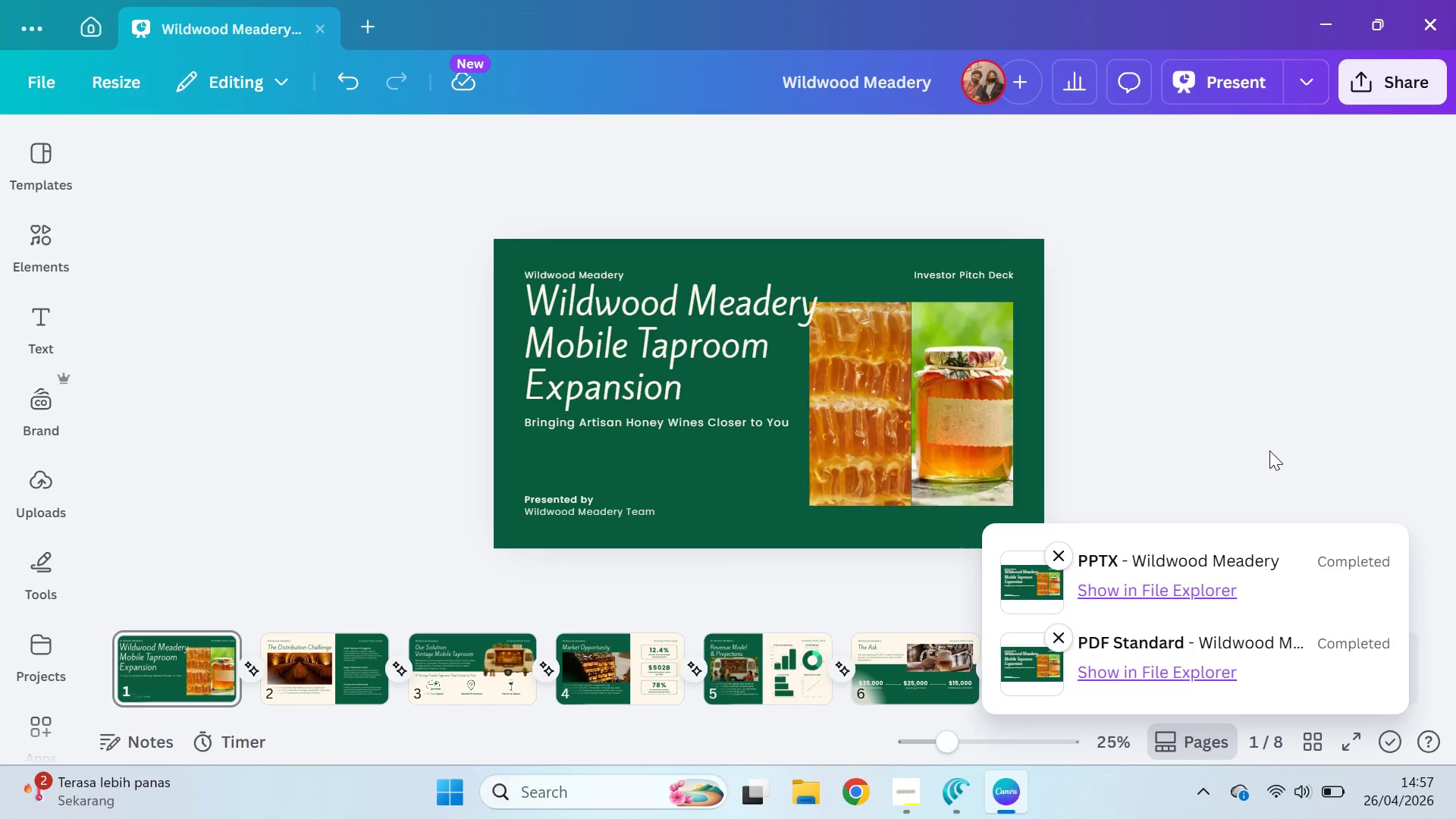 
wait(11.44)
 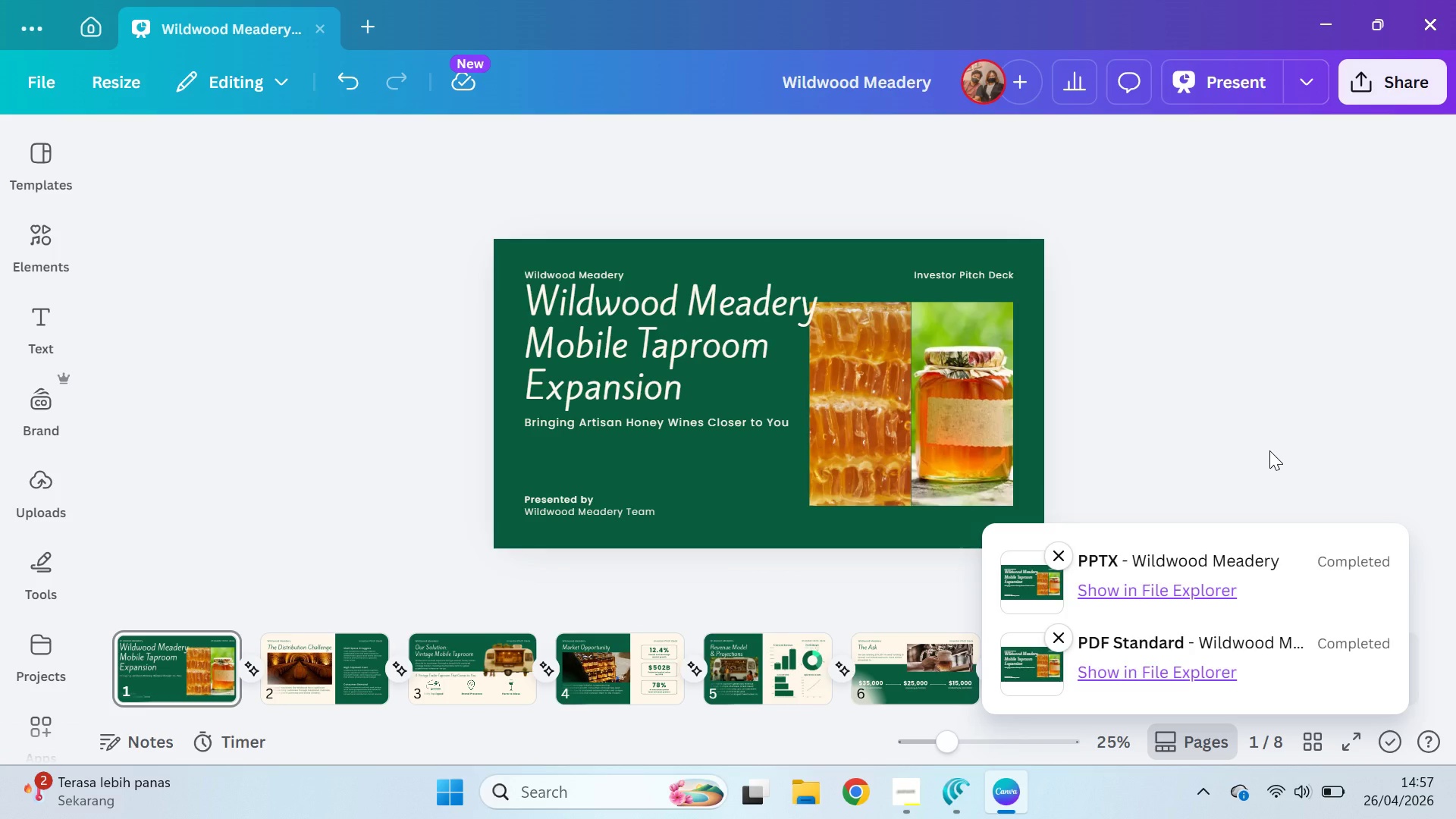 
left_click([1268, 453])
 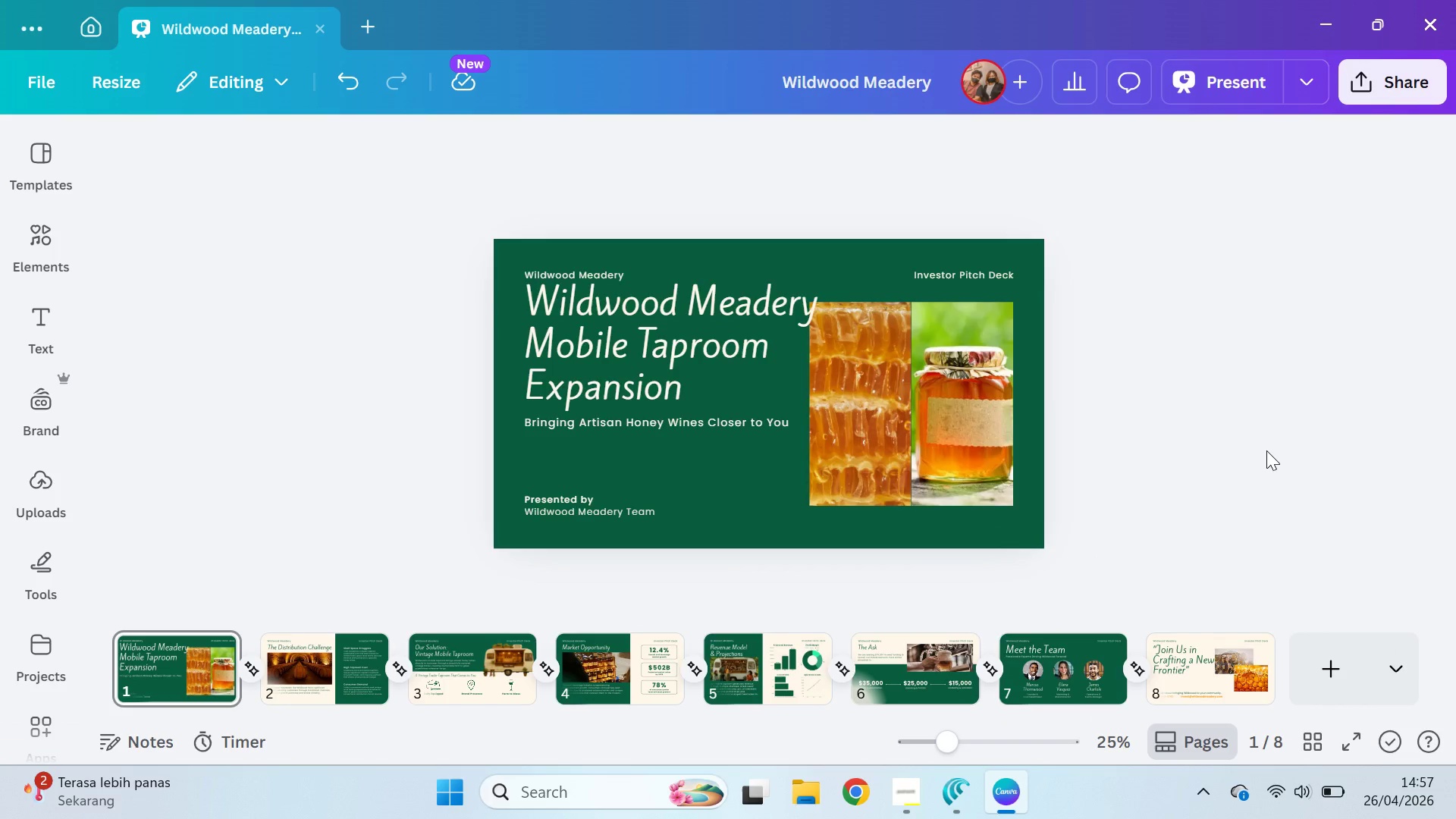 
key(Alt+AltLeft)
 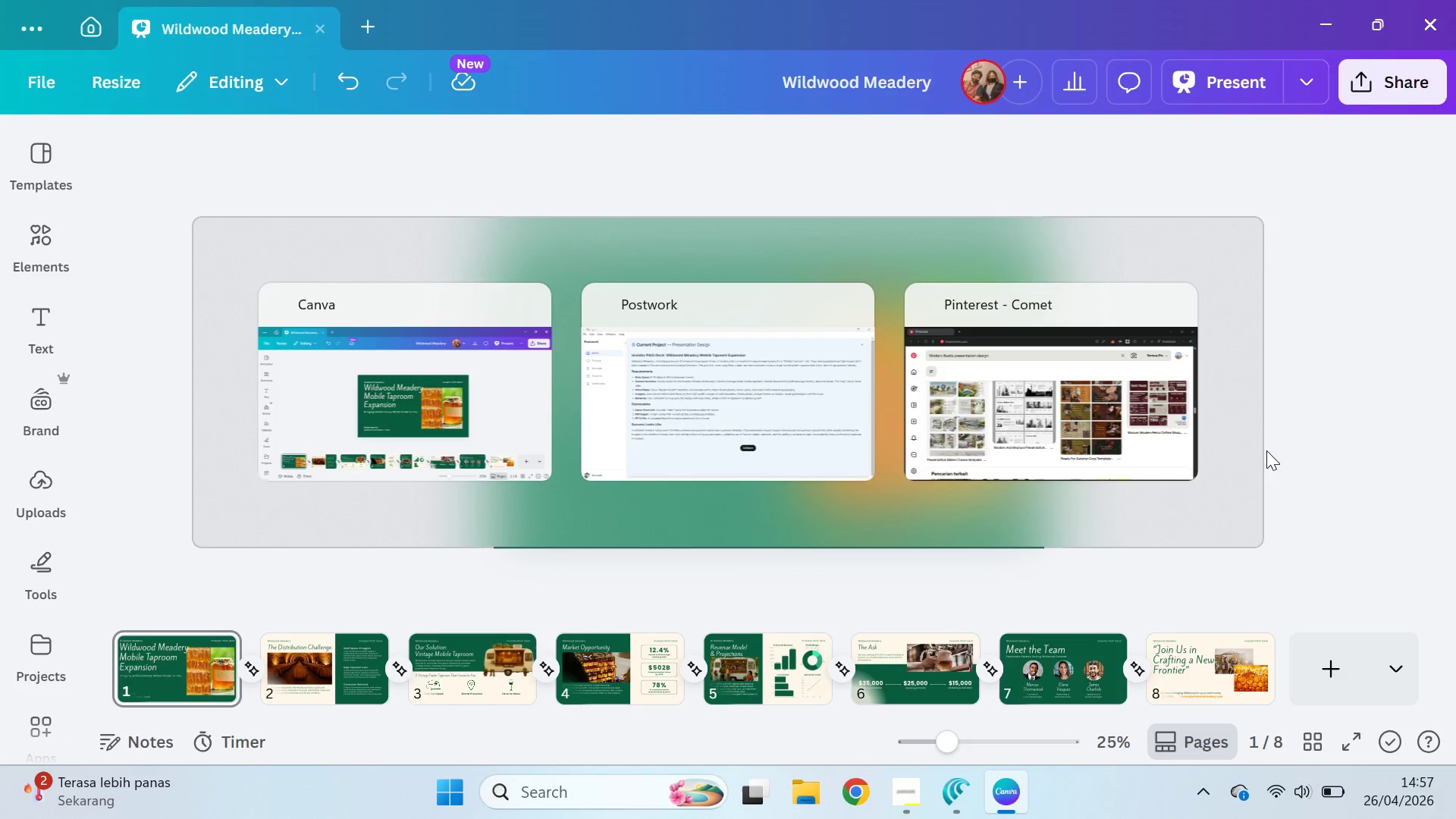 
key(Alt+Tab)